 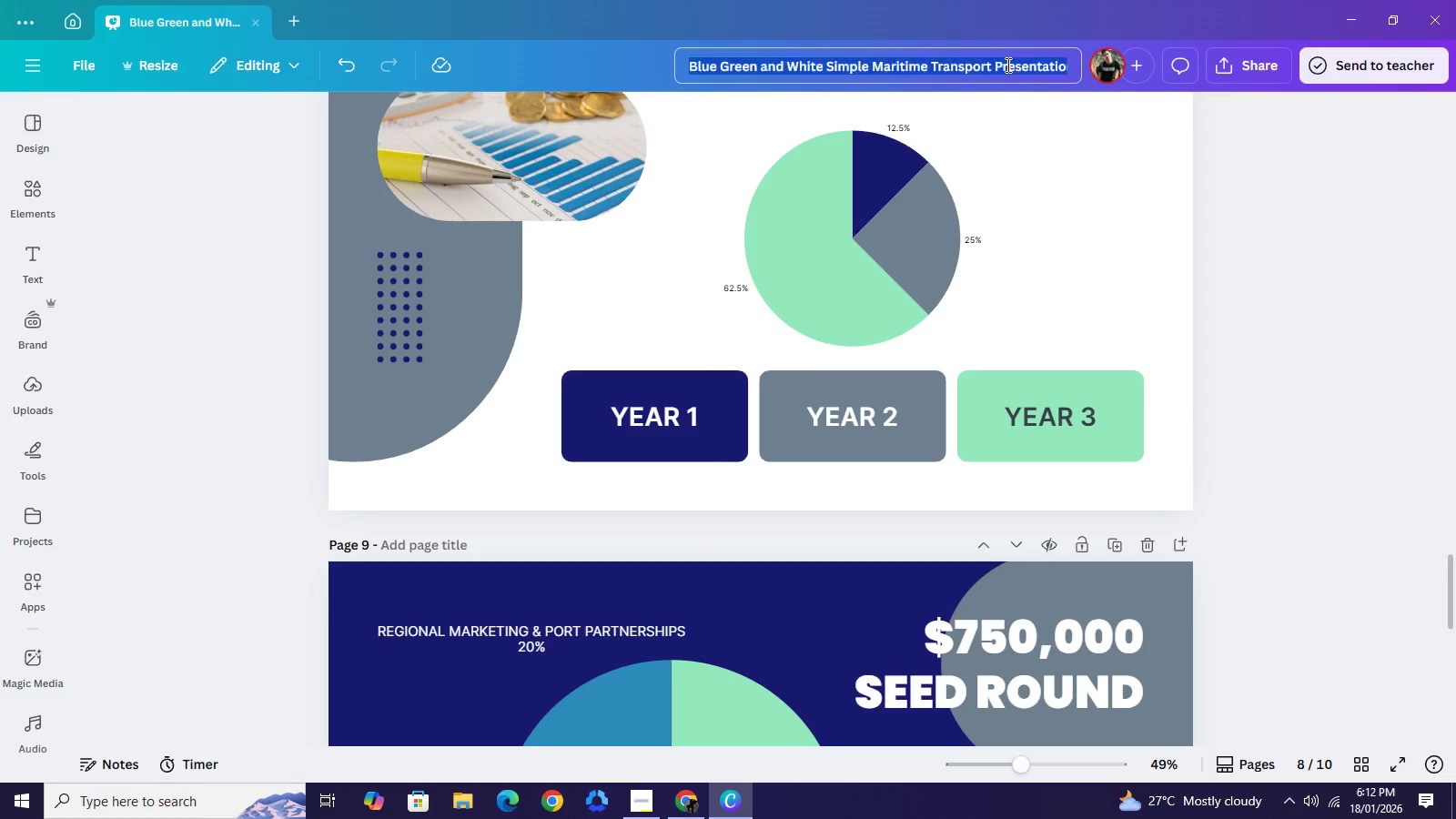 
key(Control+A)
 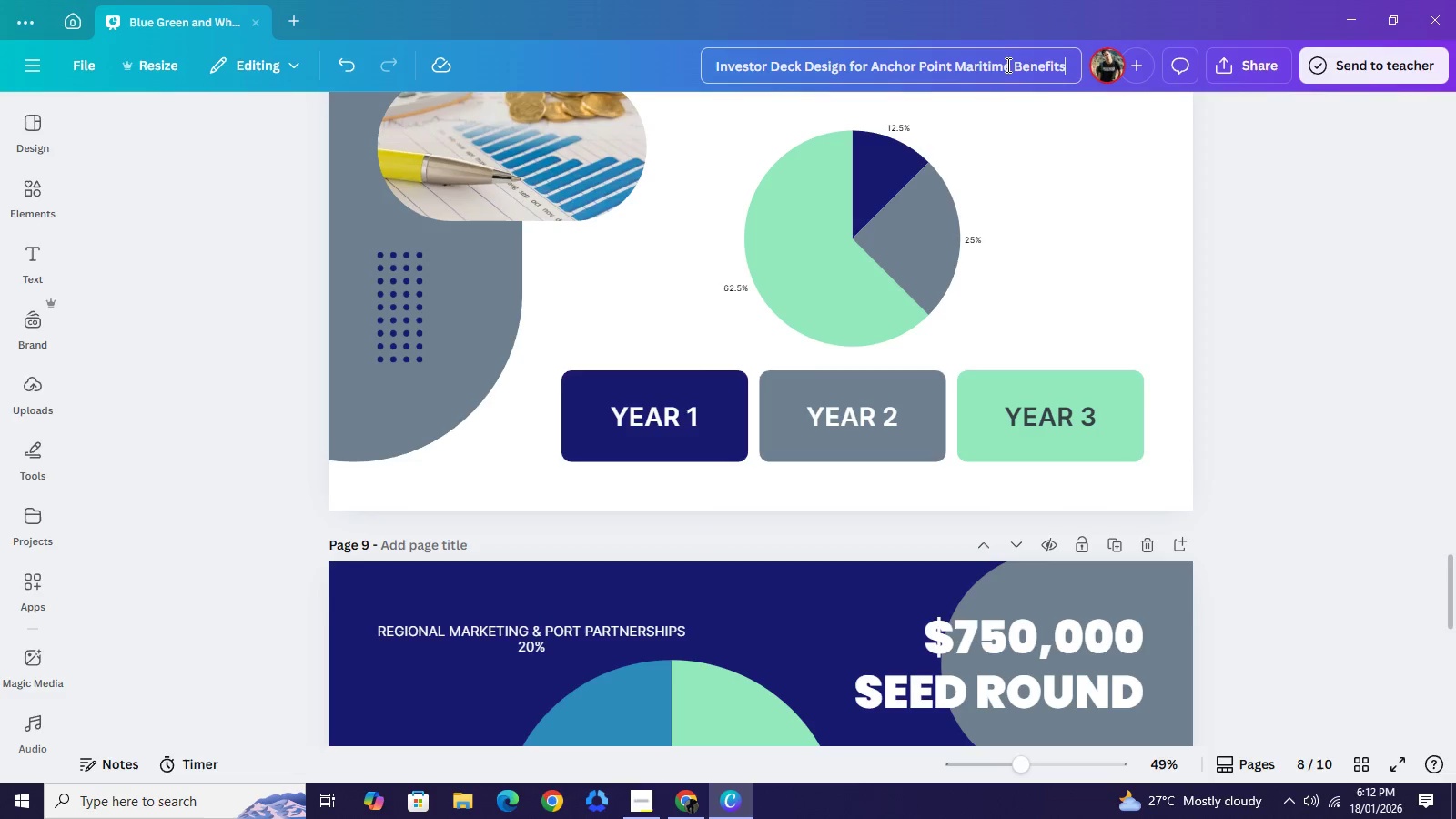 
key(Control+V)
 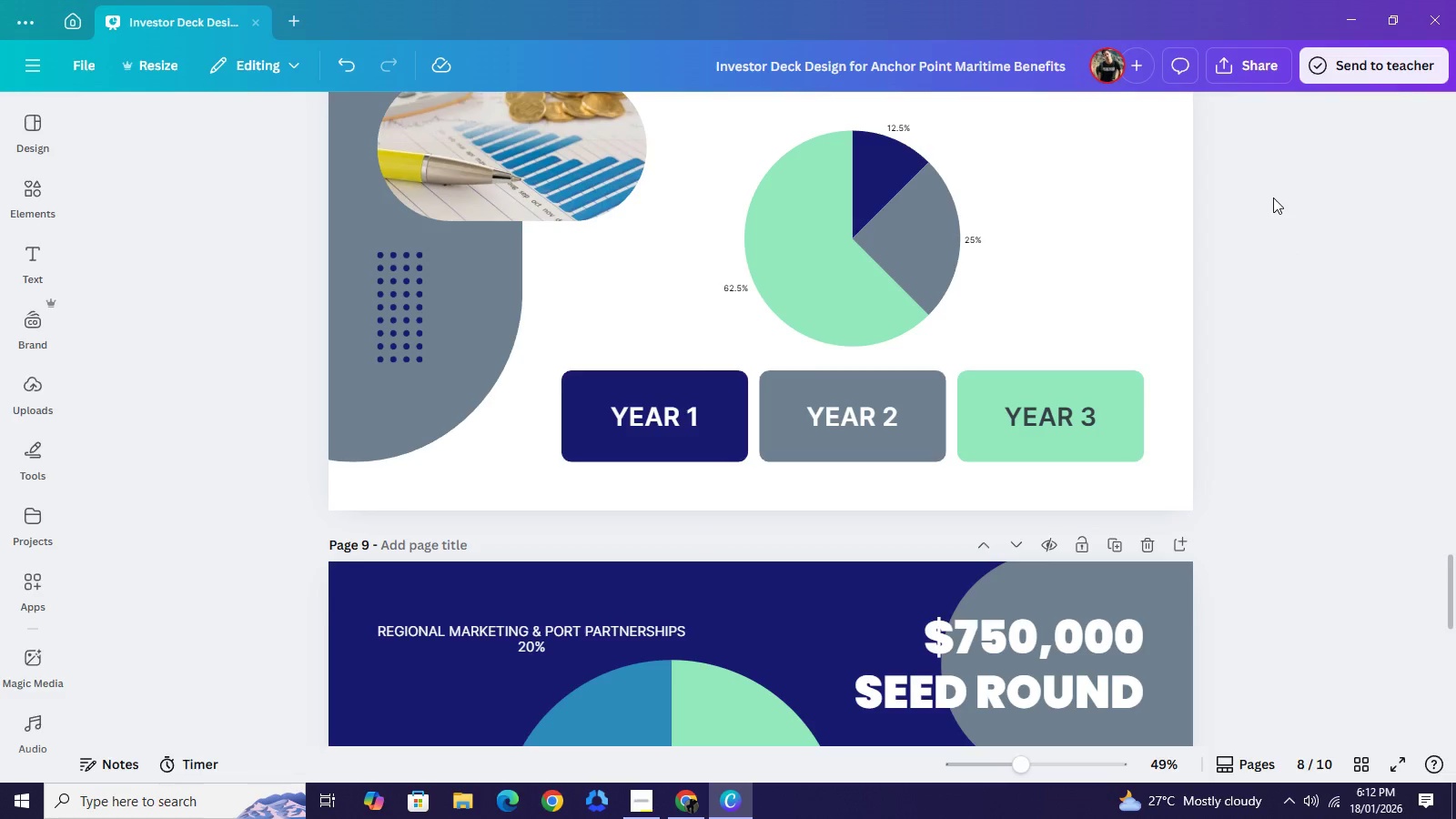 
scroll: coordinate [1288, 220], scroll_direction: up, amount: 49.0
 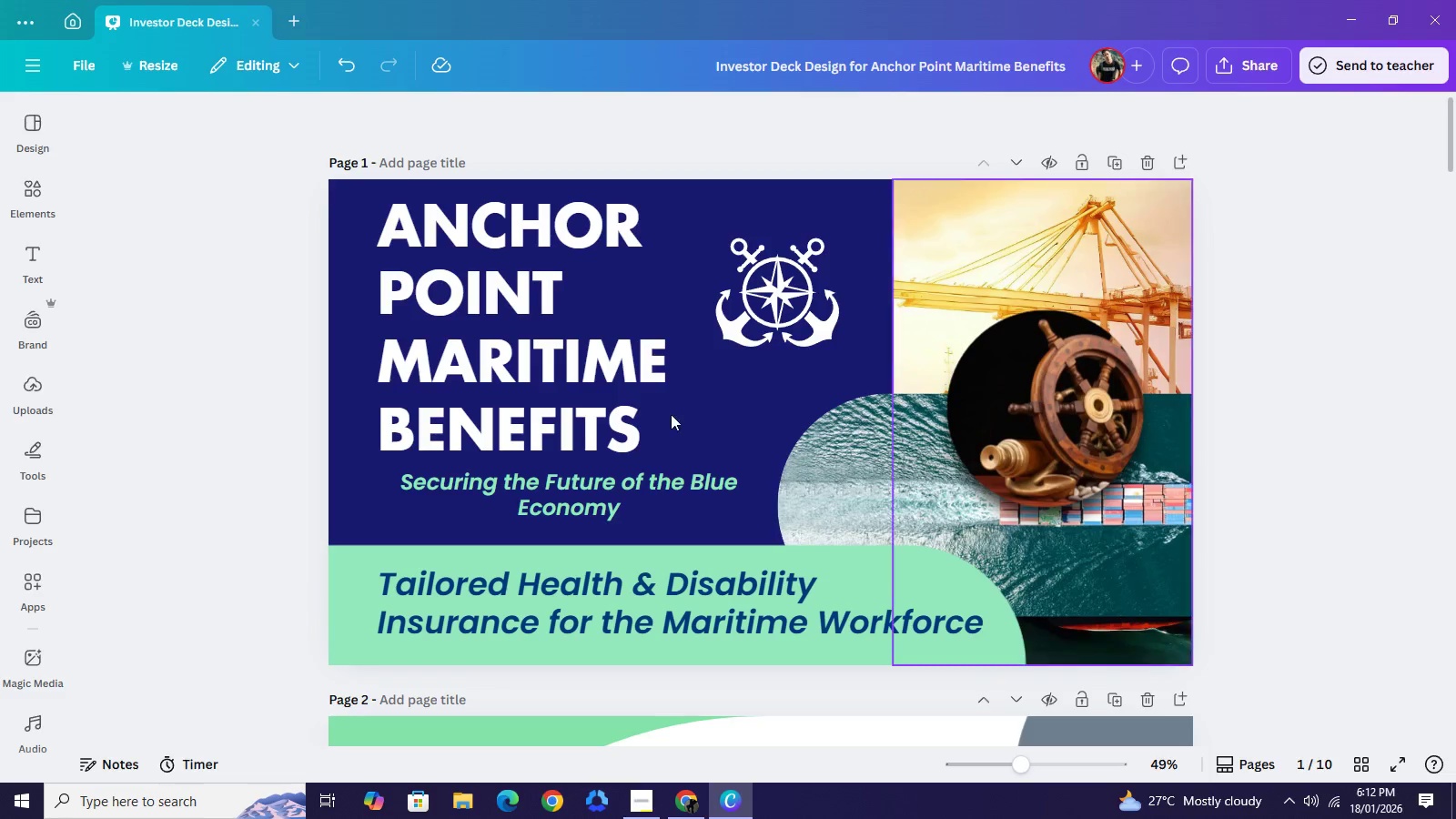 
left_click([541, 498])
 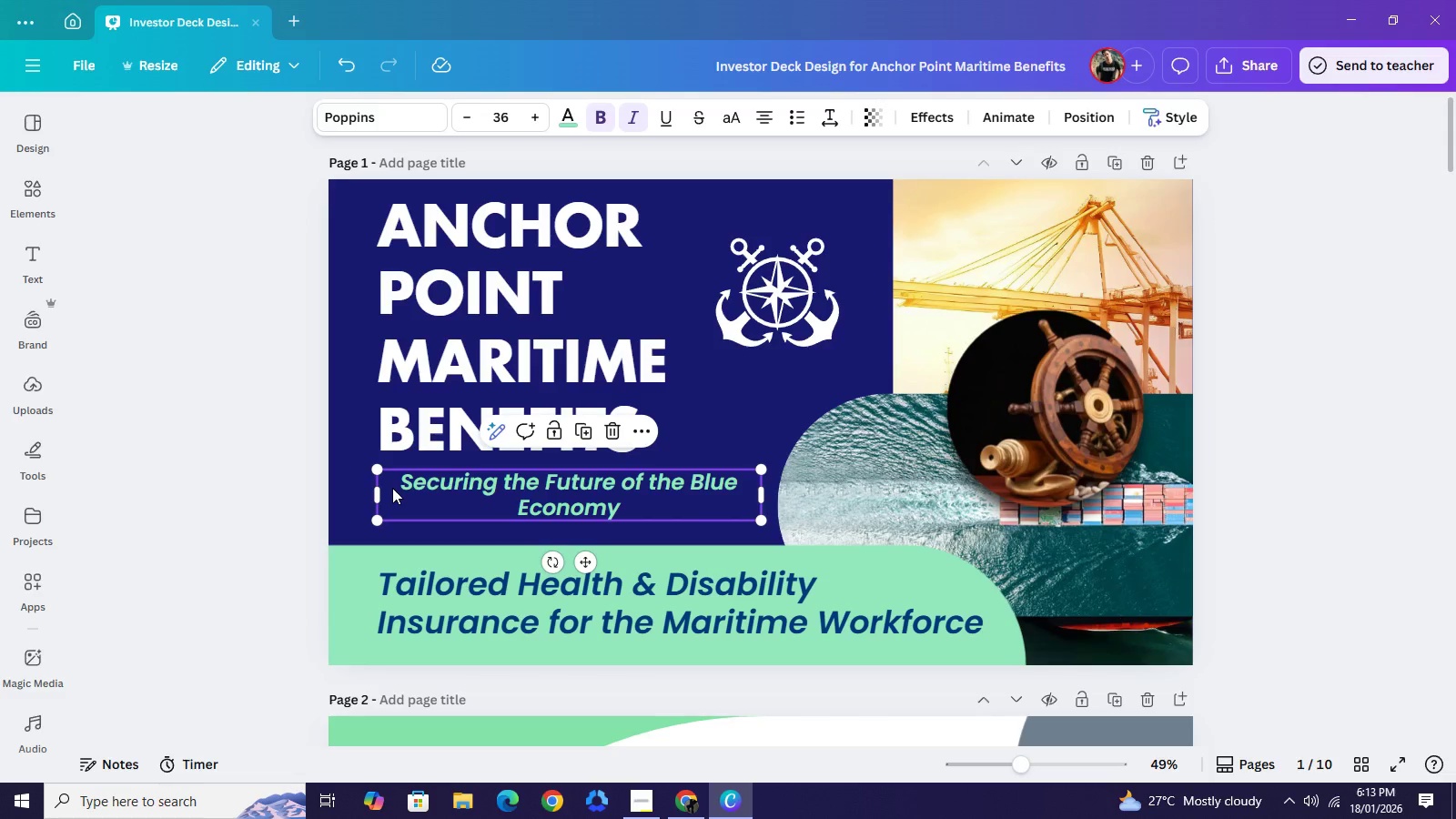 
left_click([392, 488])
 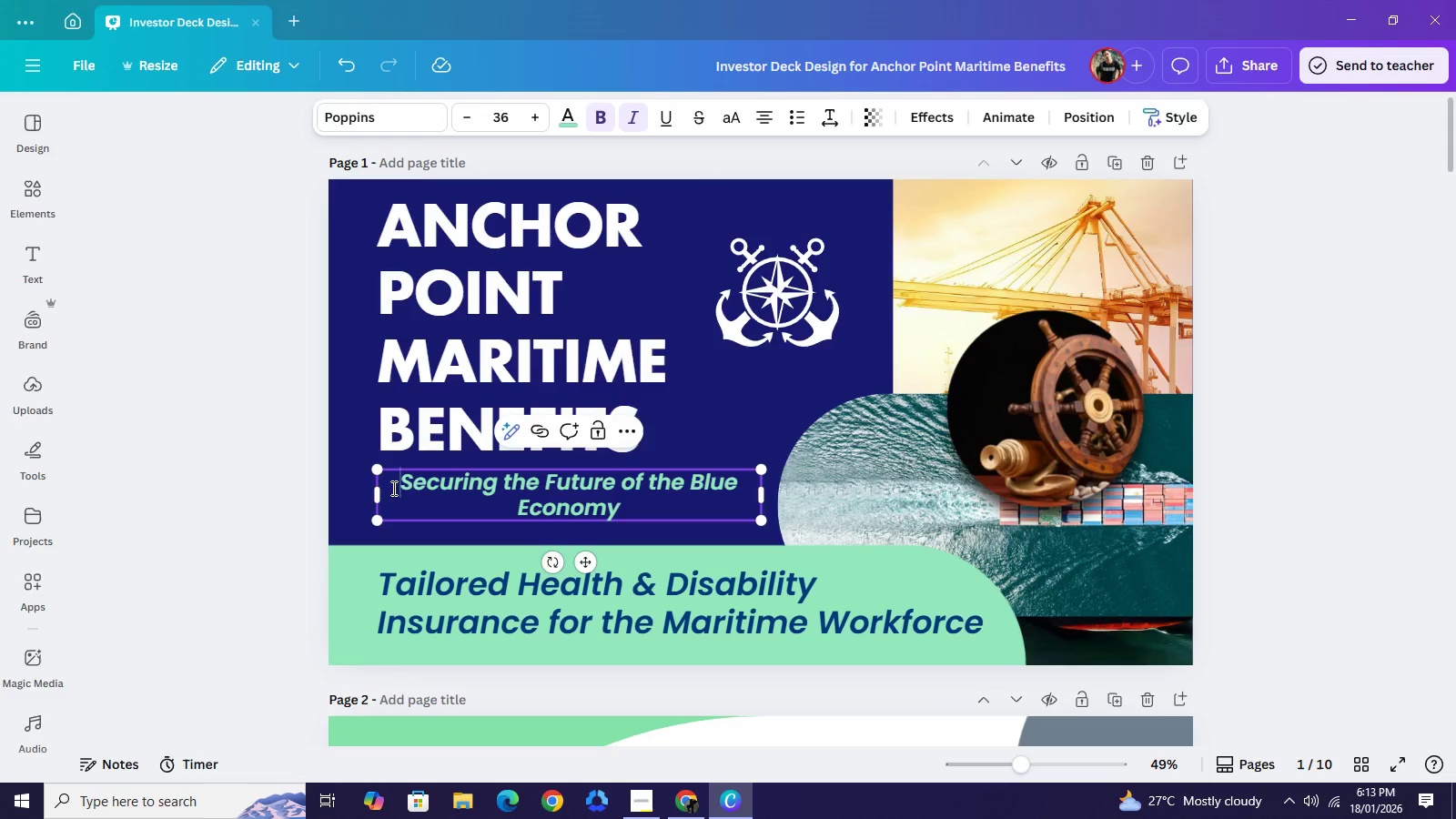 
left_click([392, 488])
 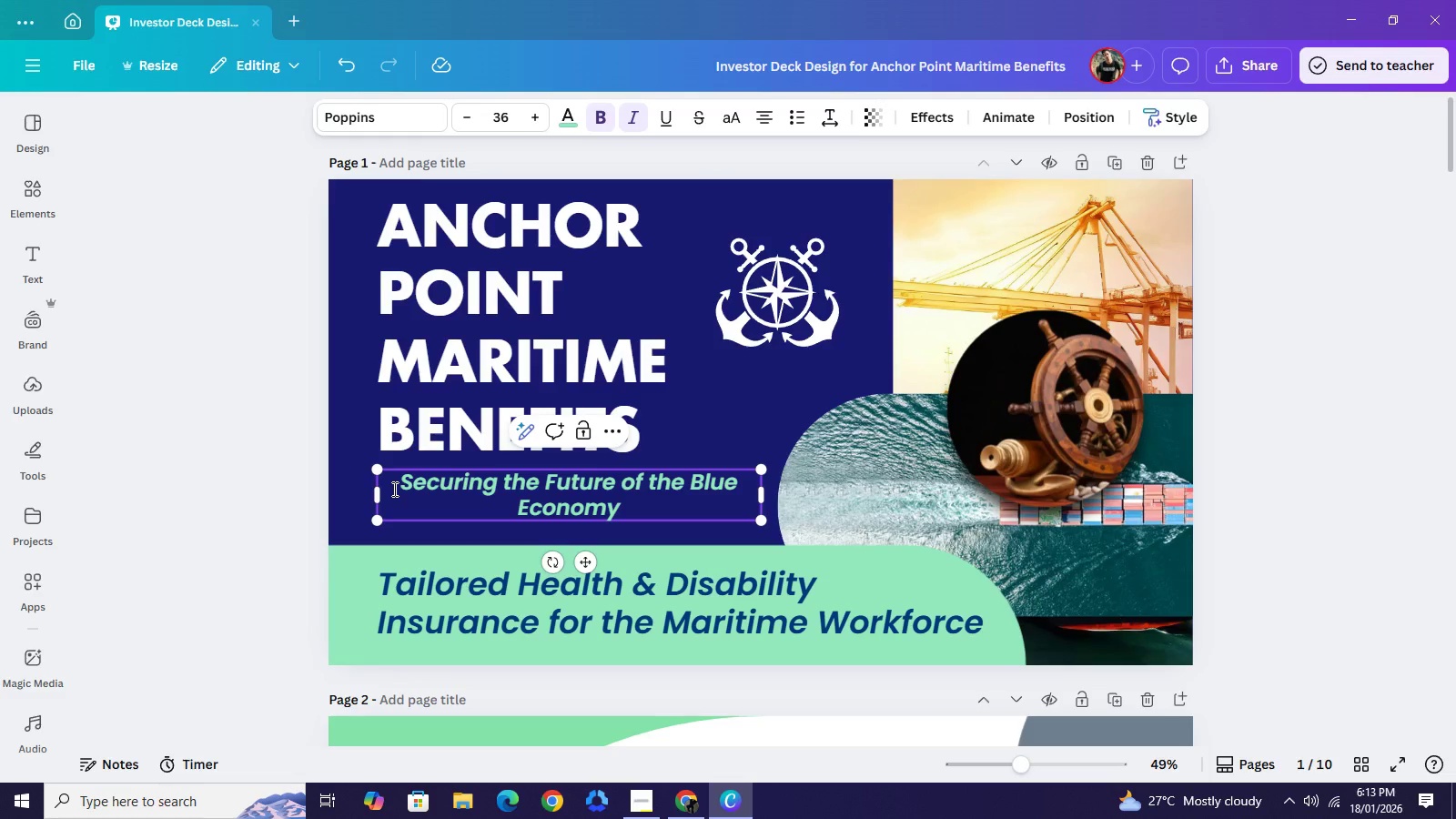 
key(Shift+ShiftRight)
 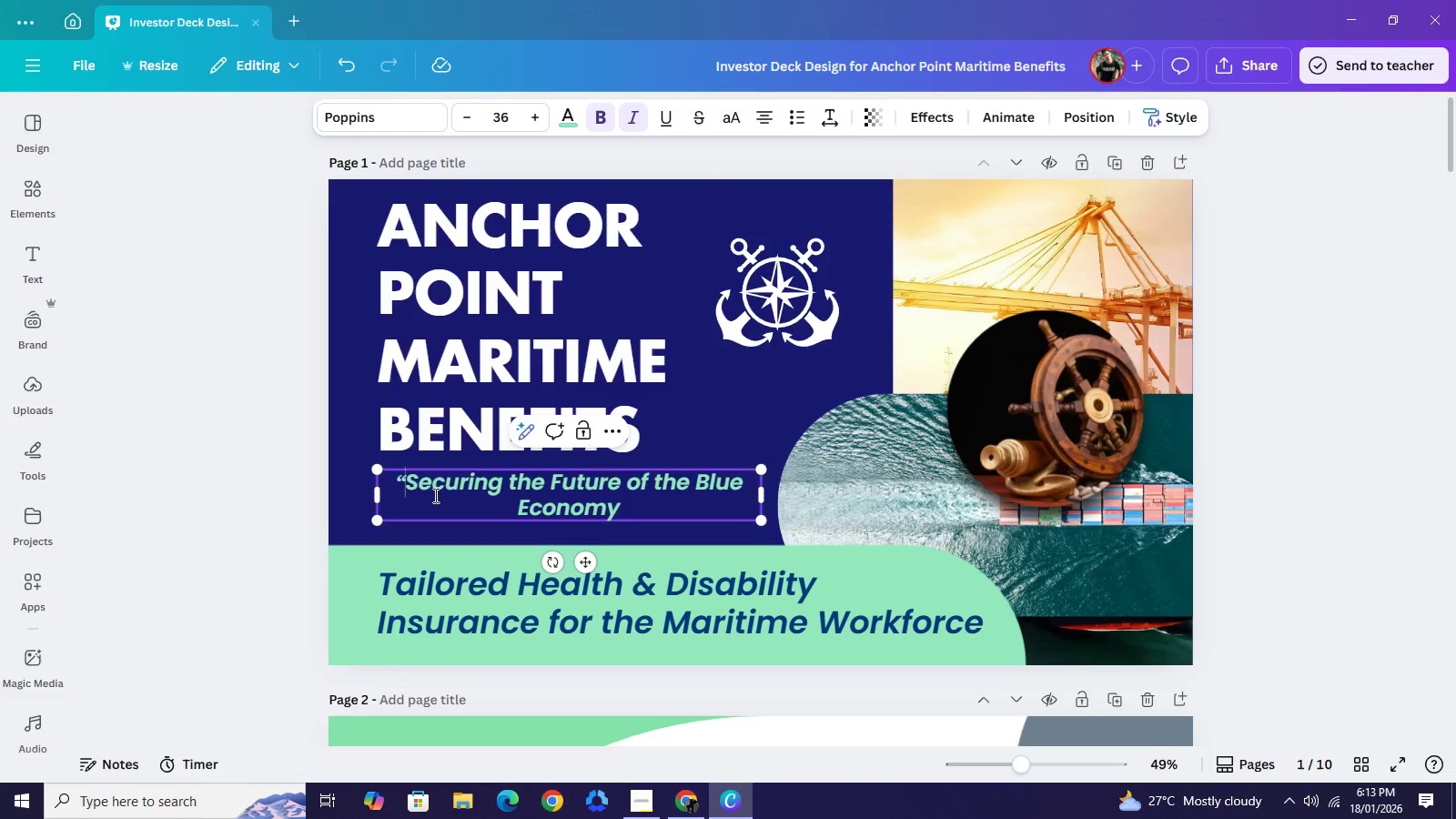 
key(Shift+Quote)
 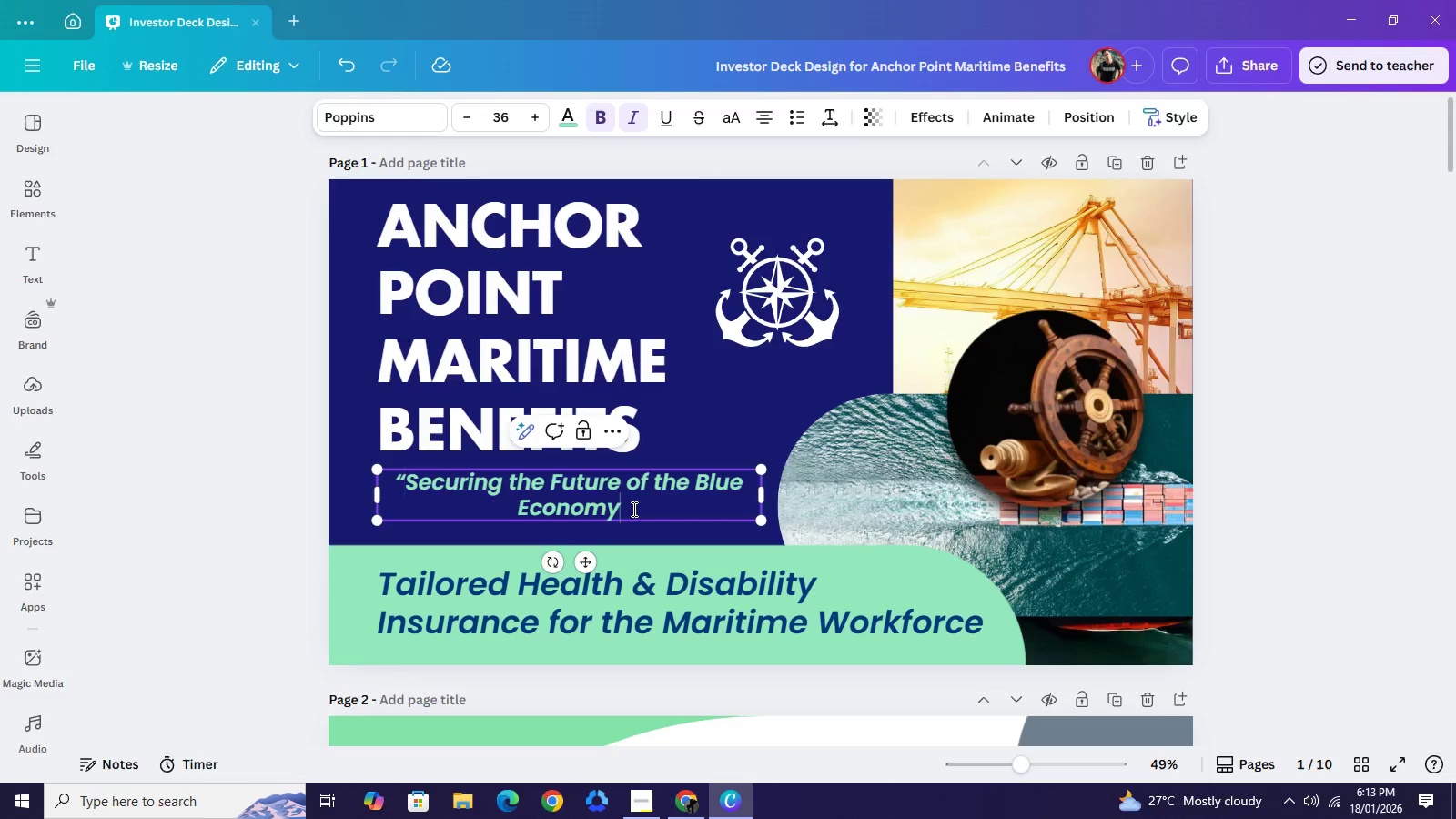 
left_click([632, 509])
 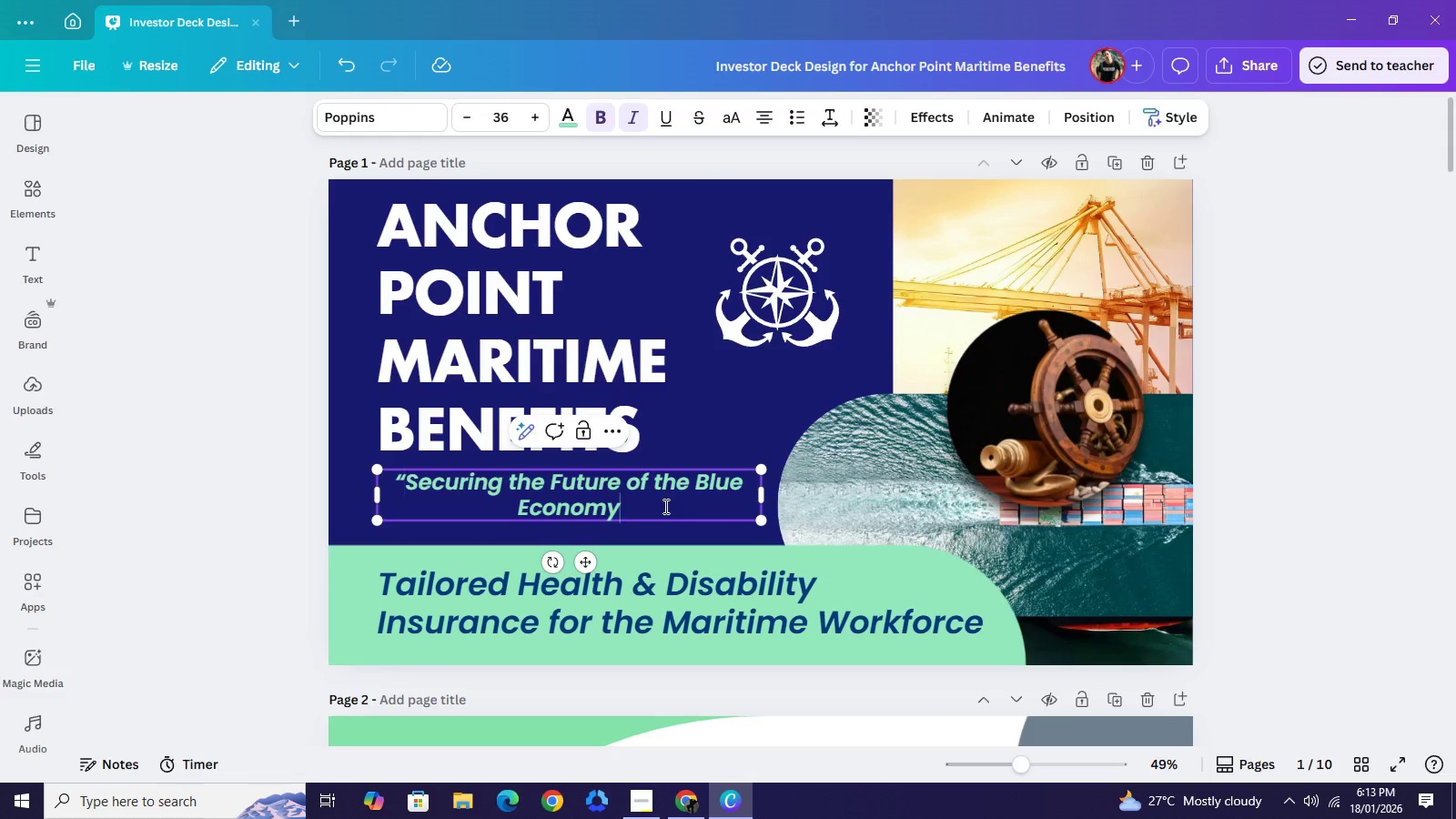 
key(Shift+ShiftRight)
 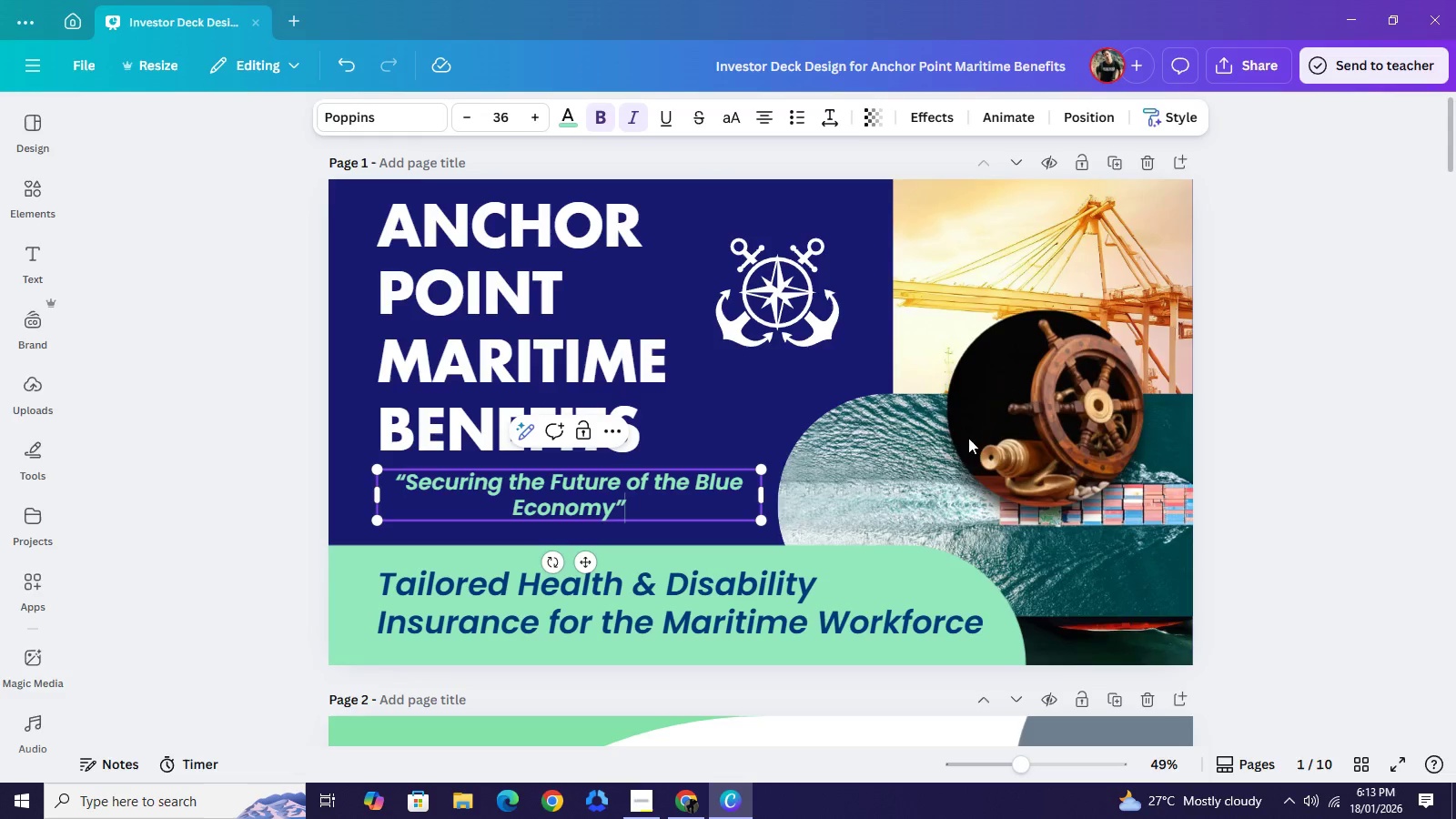 
key(Shift+Quote)